 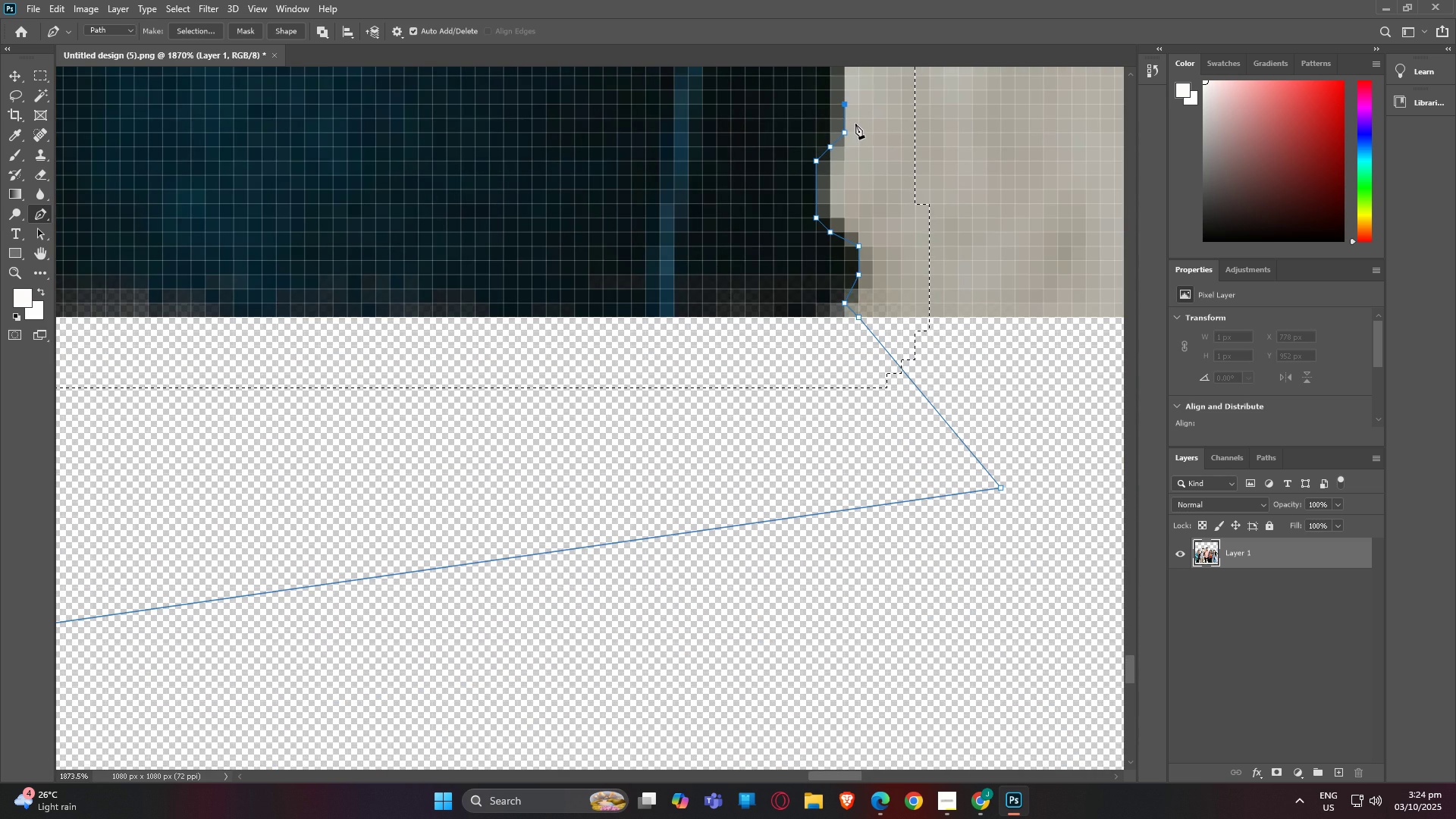 
key(H)
 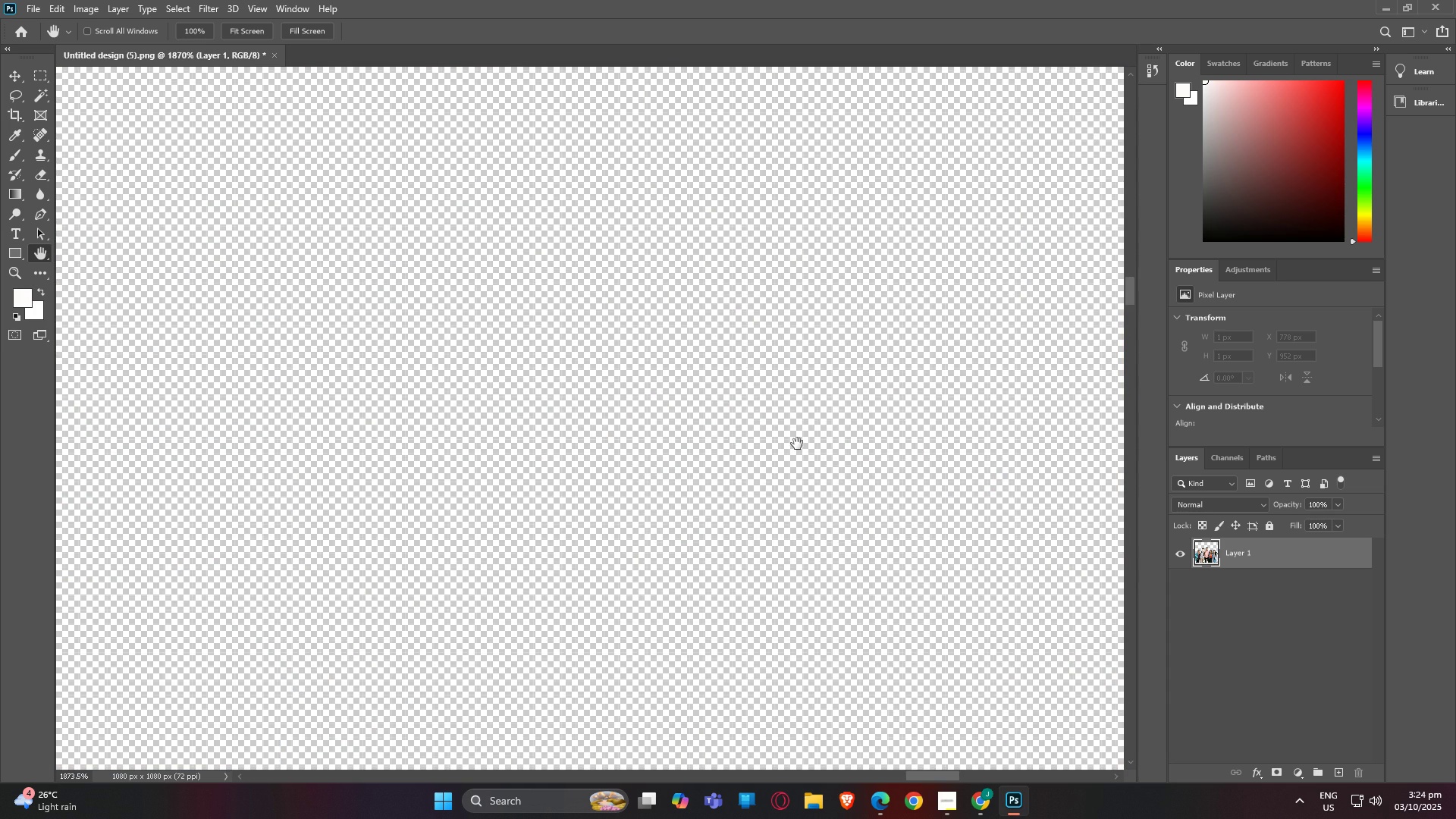 
scroll: coordinate [799, 532], scroll_direction: down, amount: 9.0
 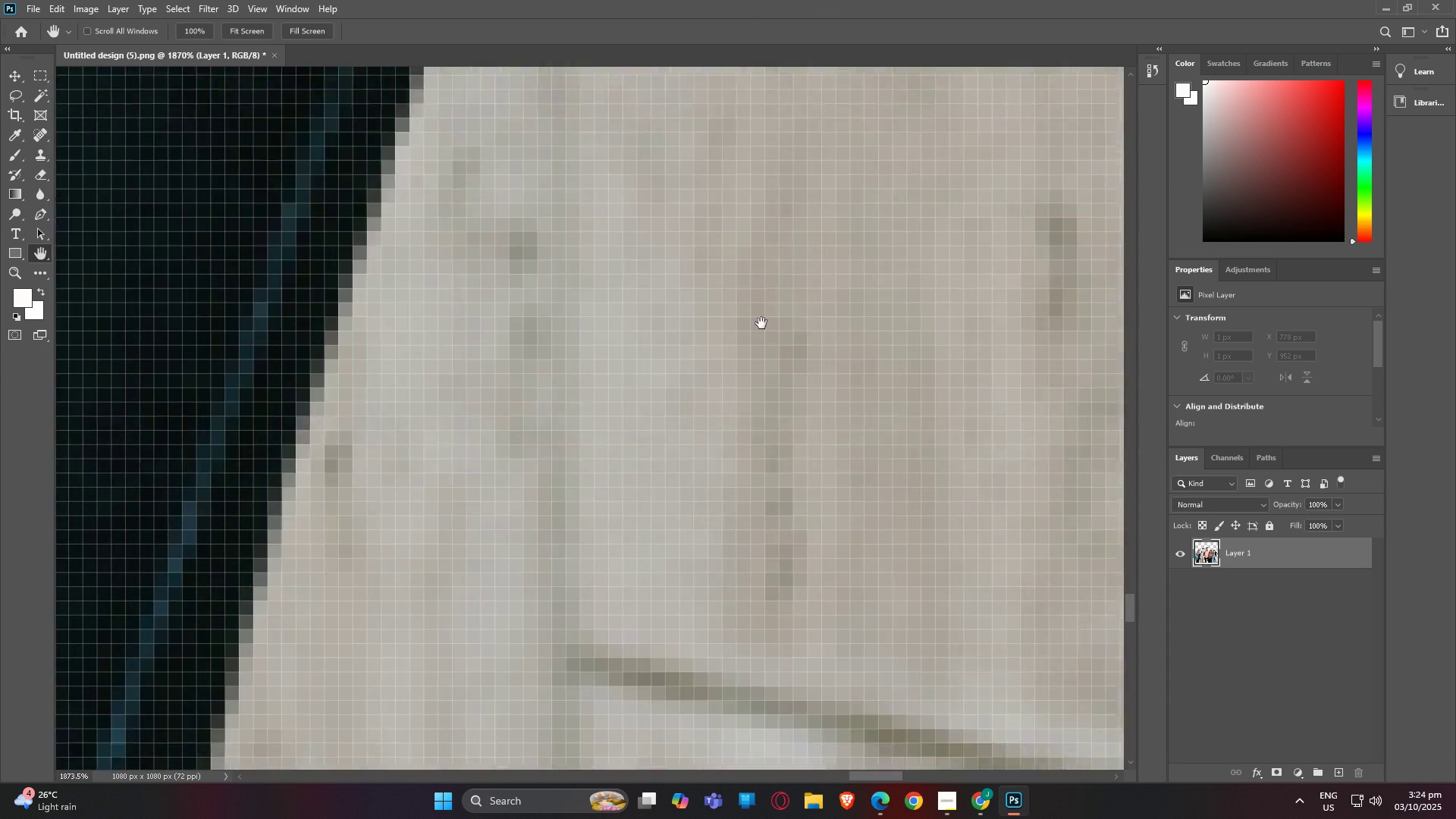 
wait(5.23)
 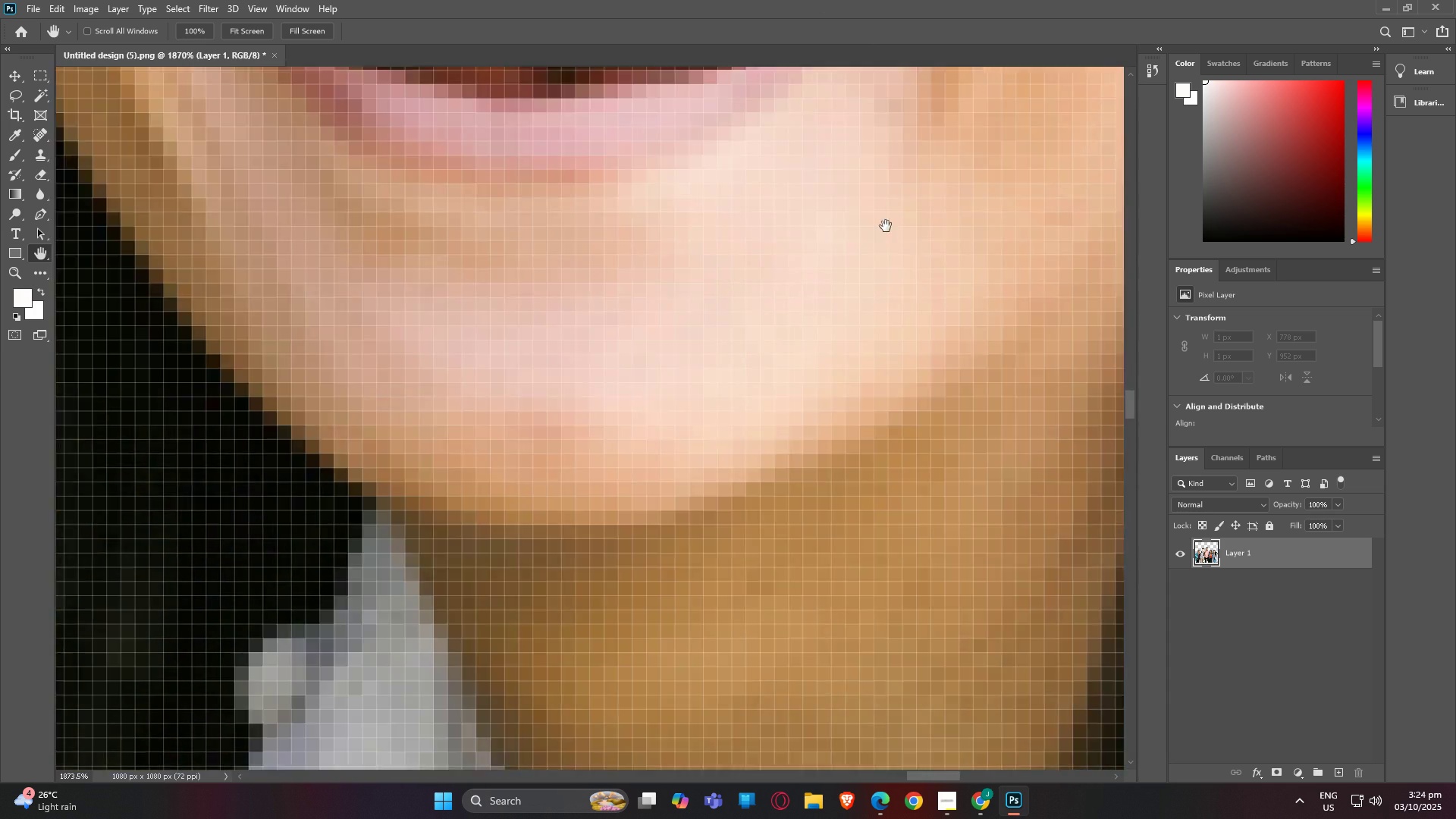 
key(P)
 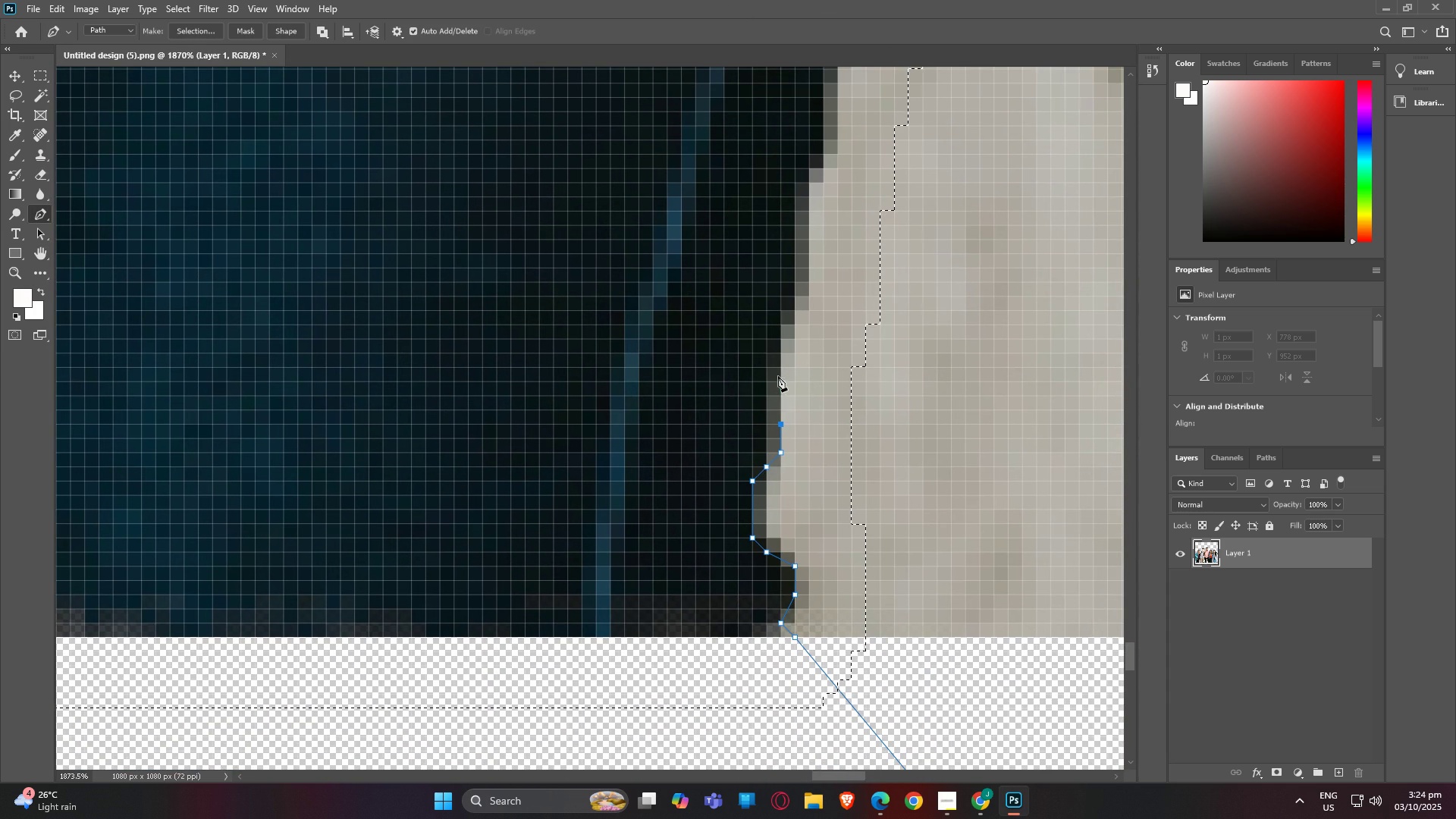 
left_click([778, 376])
 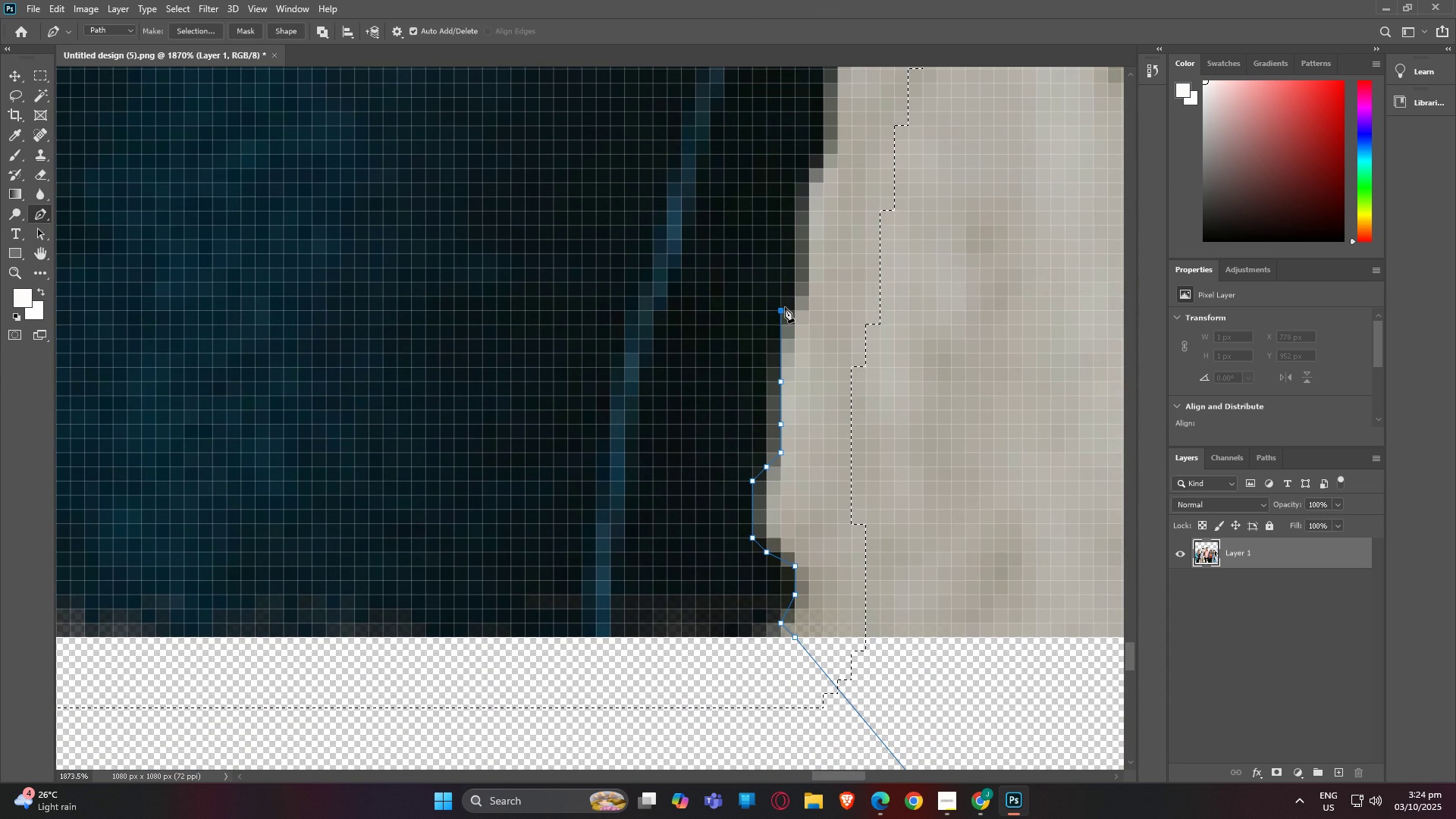 
left_click([785, 307])
 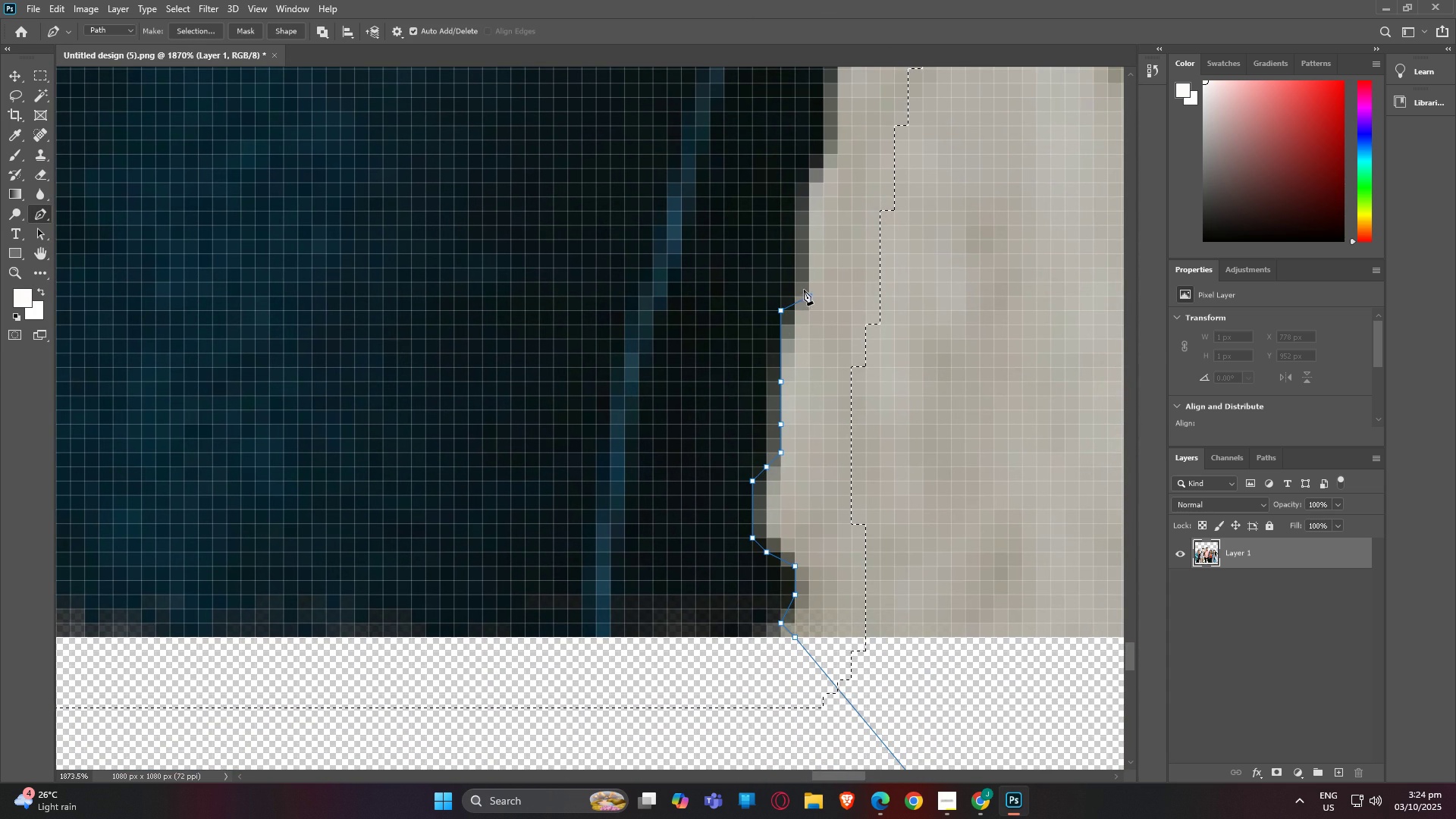 
left_click([804, 290])
 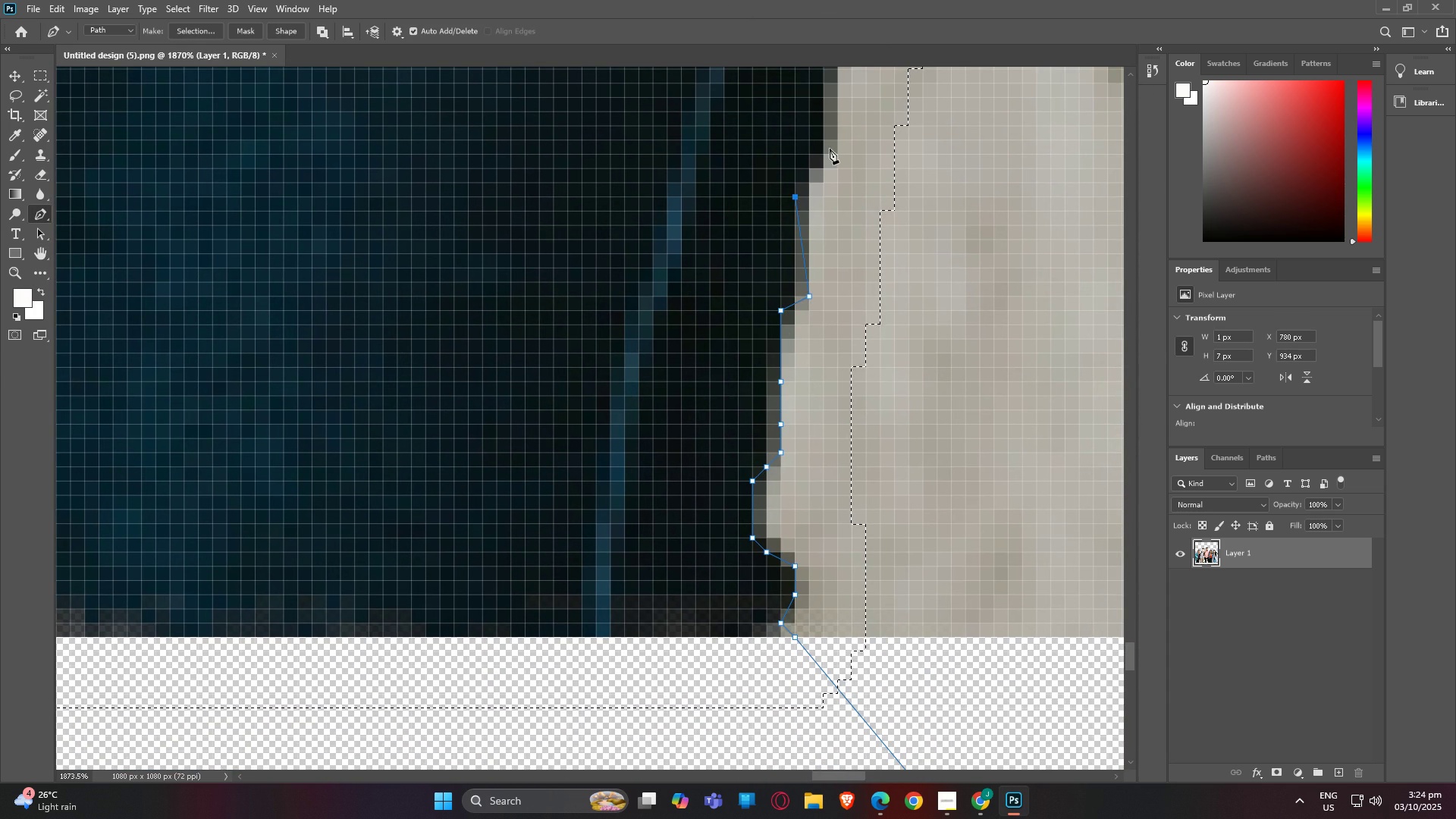 
triple_click([830, 149])
 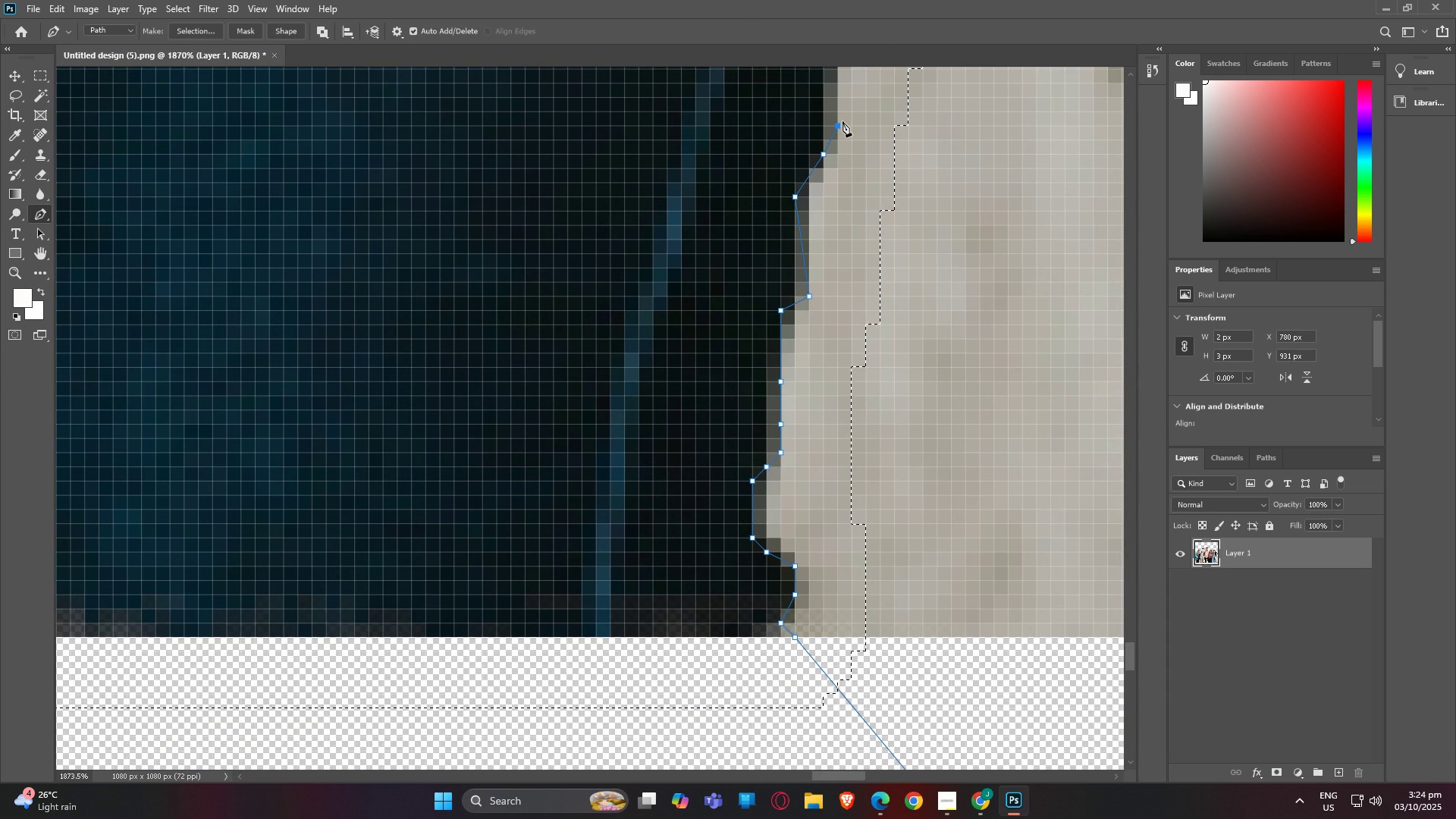 
triple_click([843, 121])
 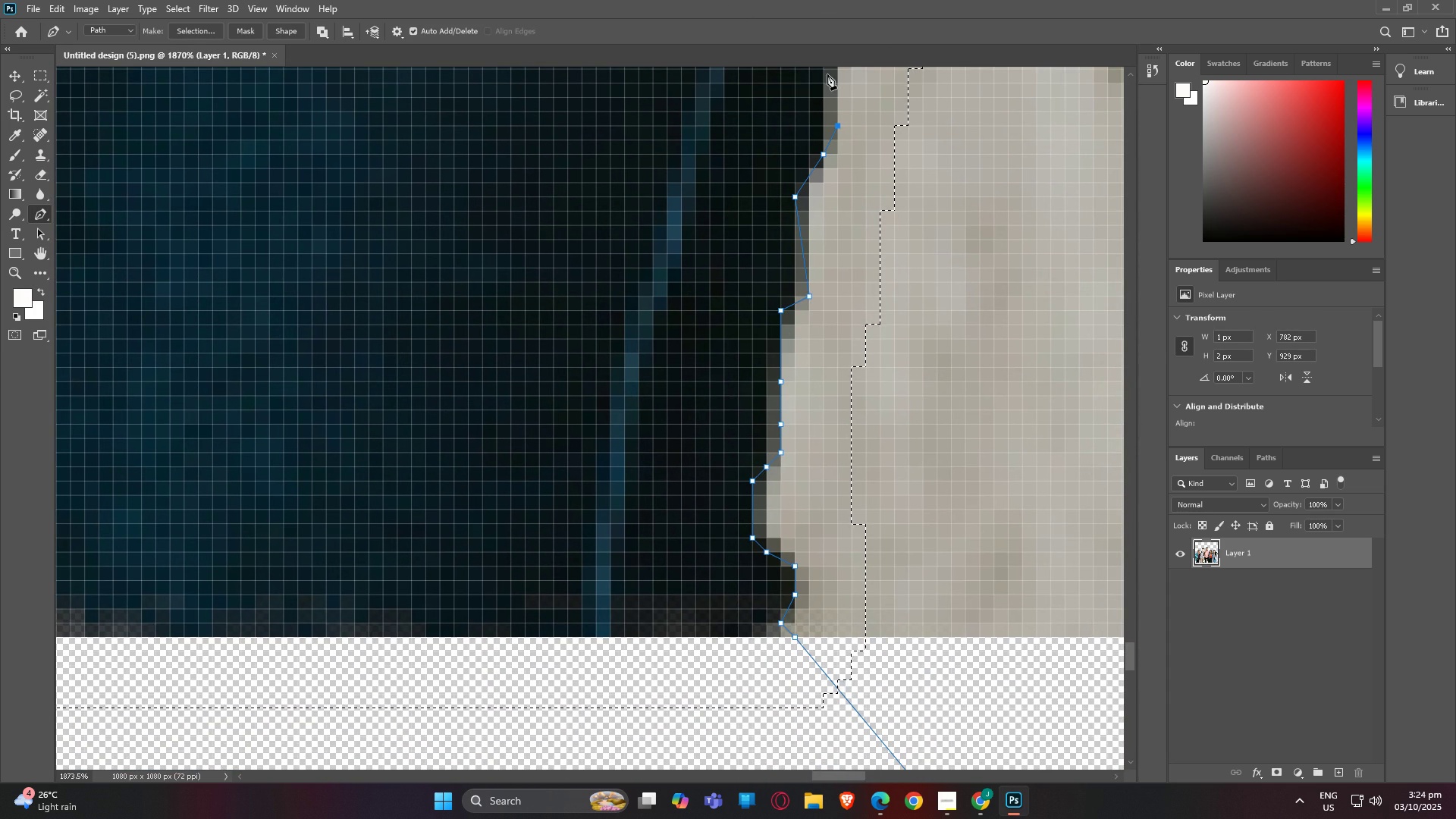 
left_click([827, 74])
 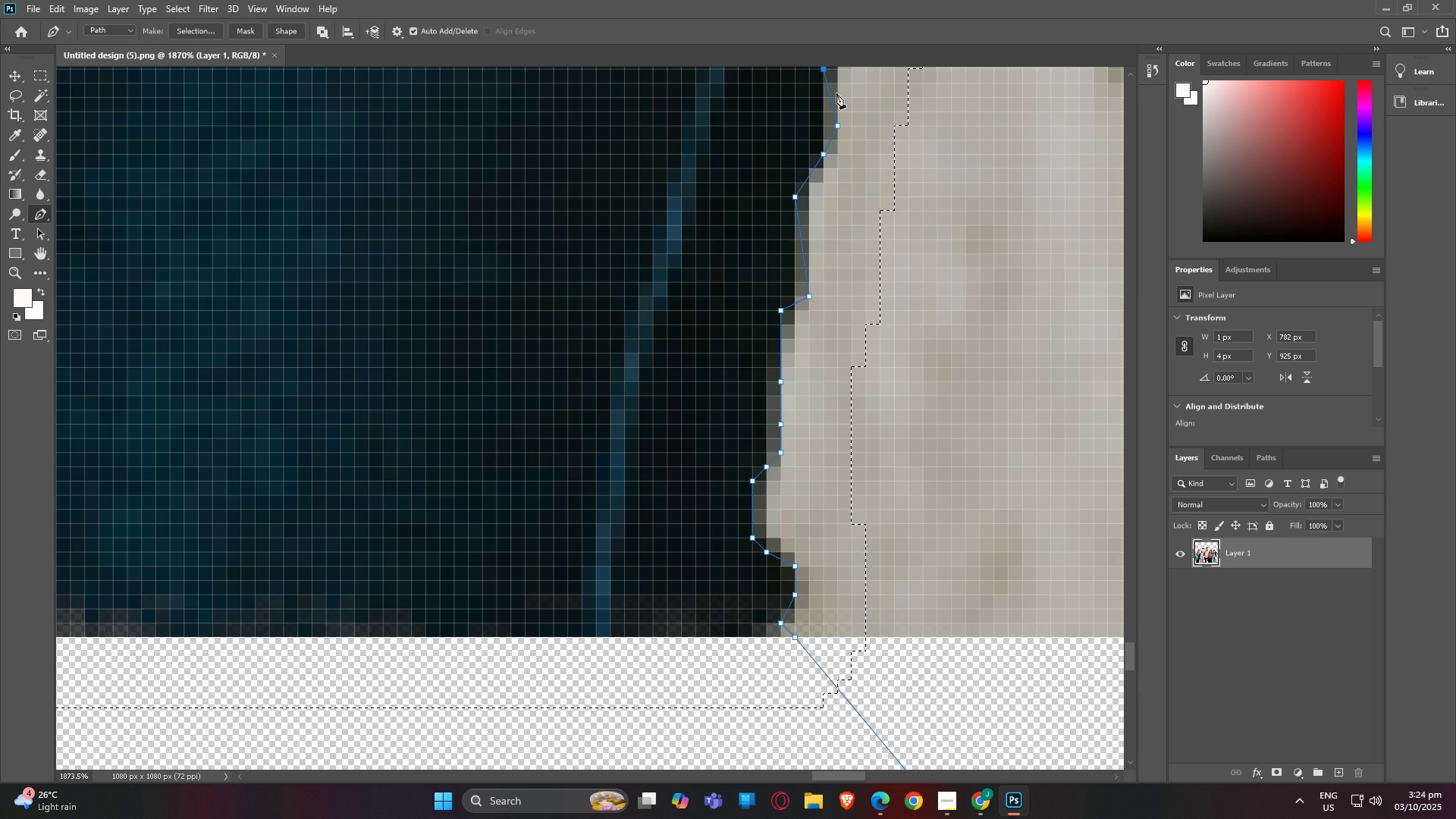 
type(hp)
 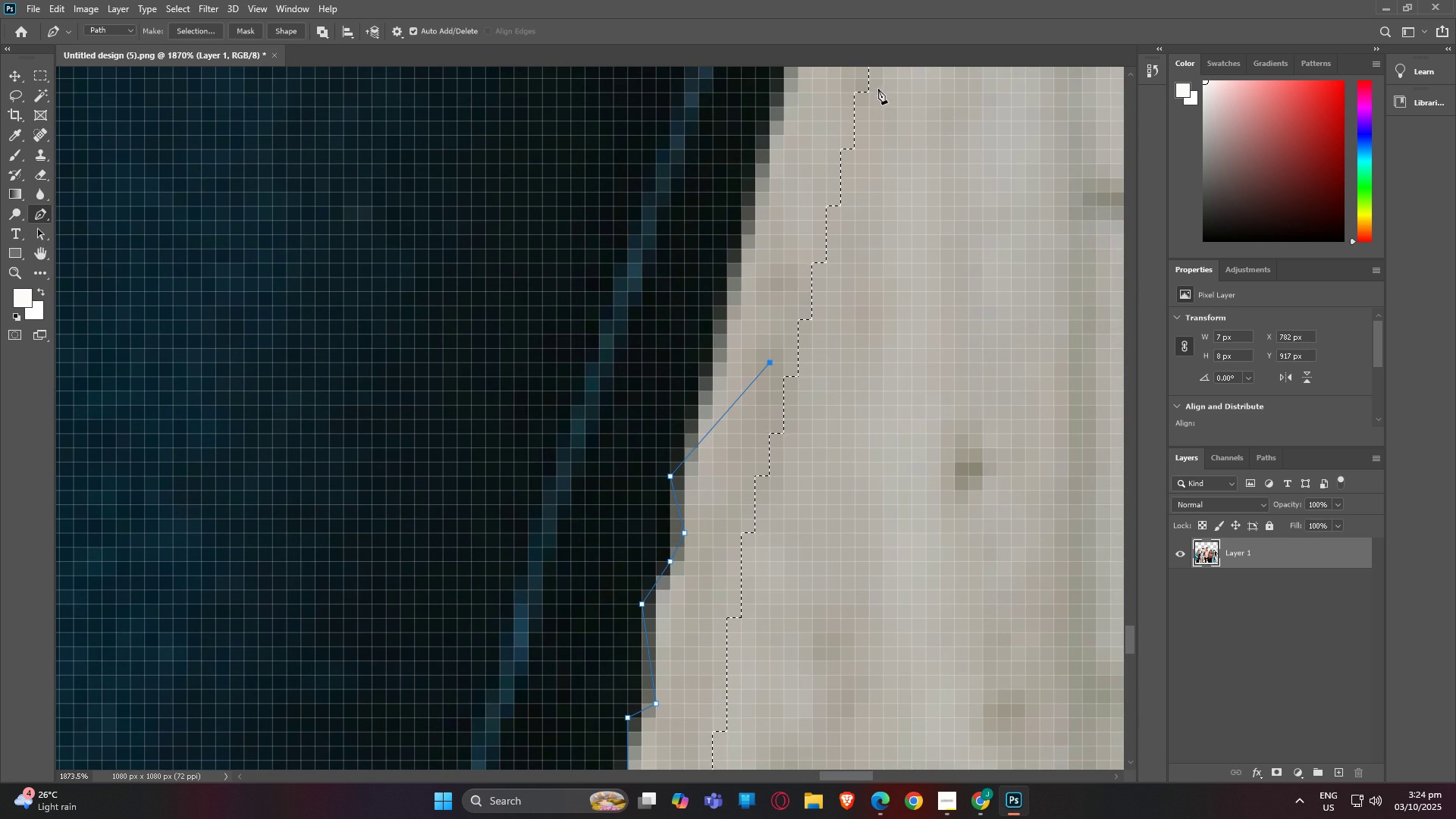 
double_click([864, 99])
 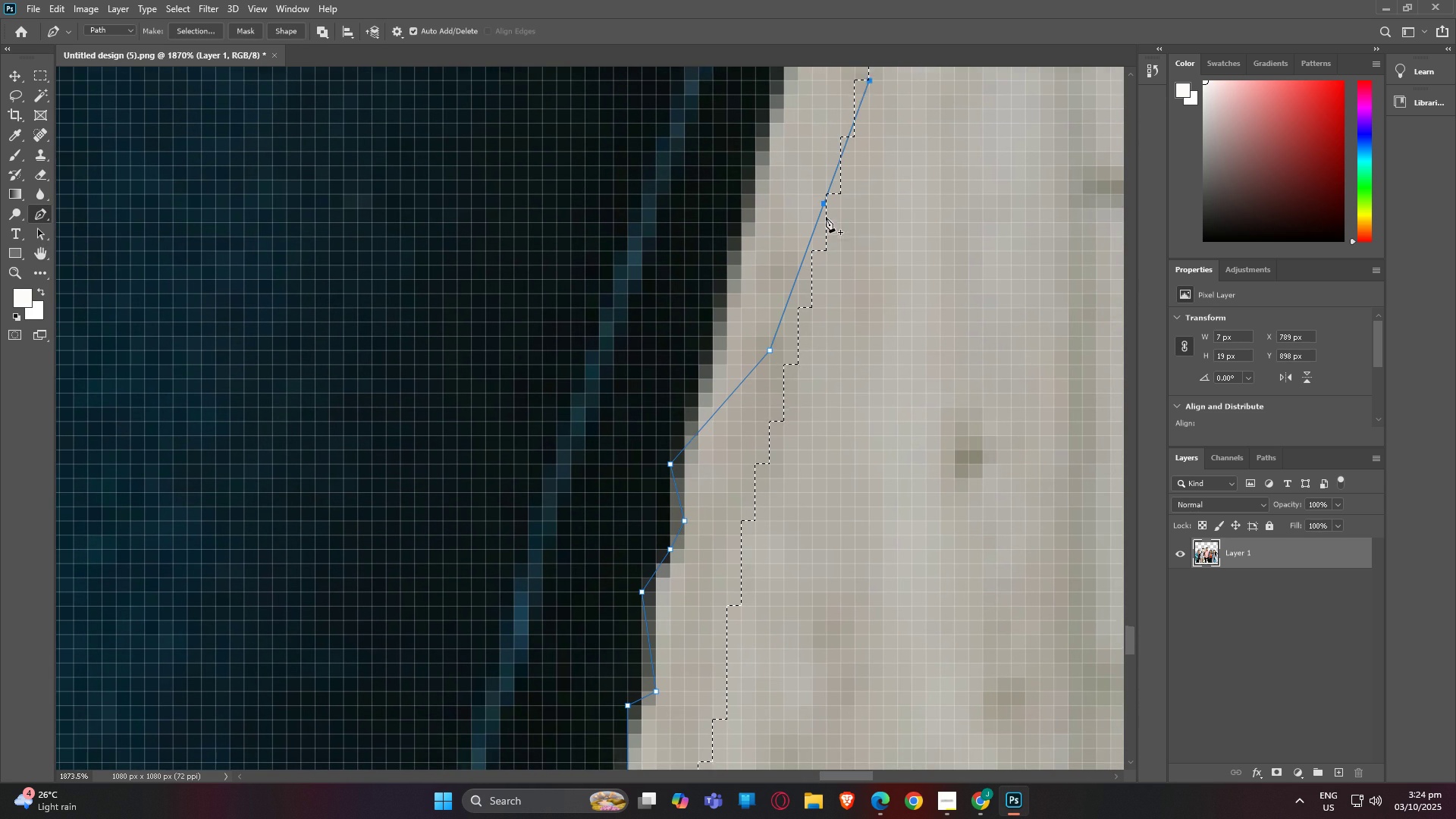 
scroll: coordinate [826, 217], scroll_direction: down, amount: 4.0